 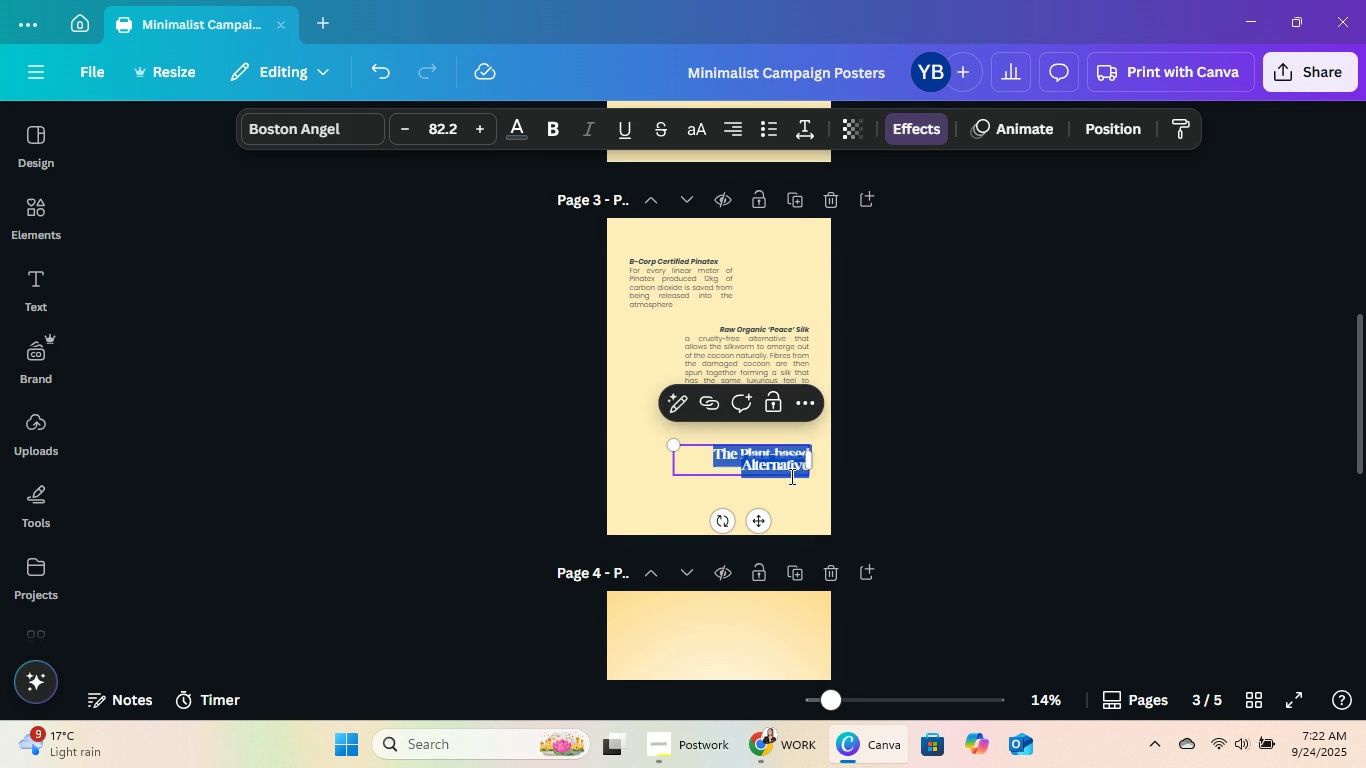 
left_click([986, 472])
 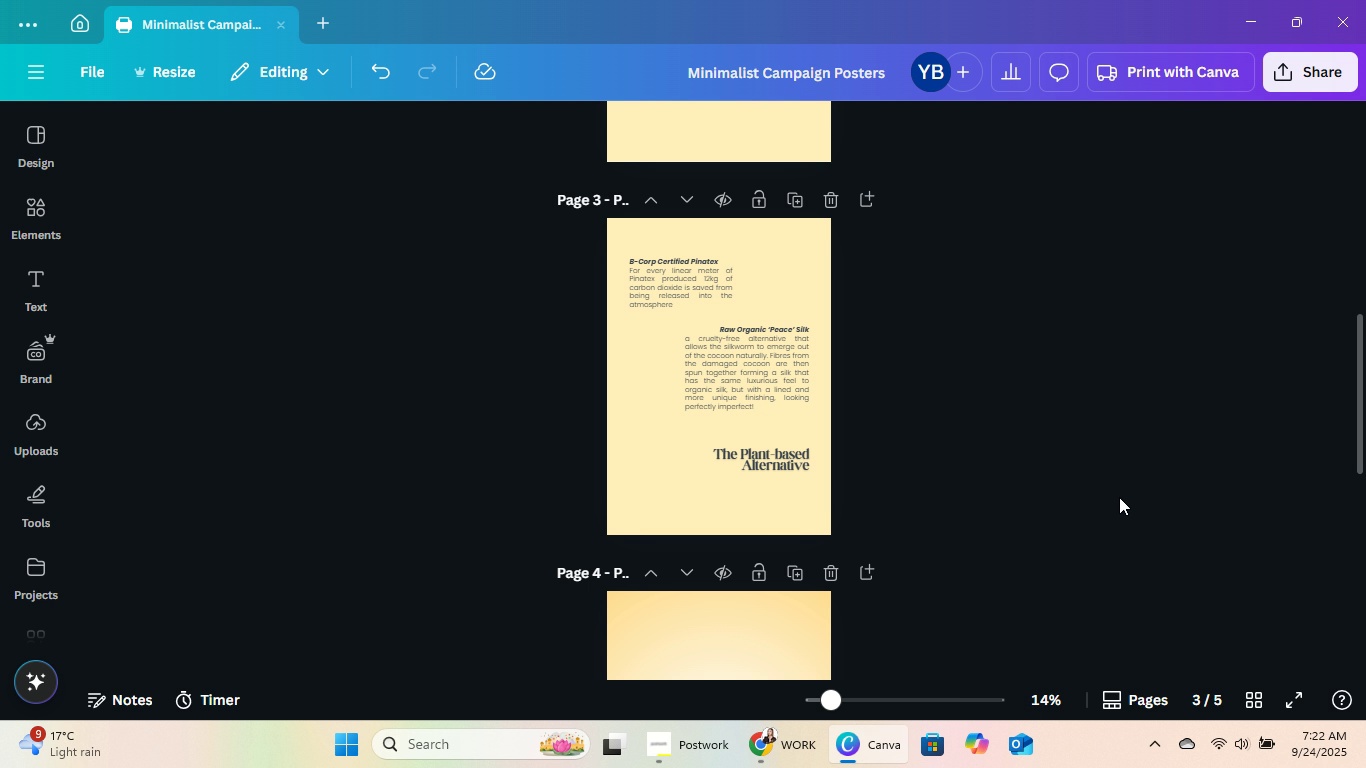 
wait(9.83)
 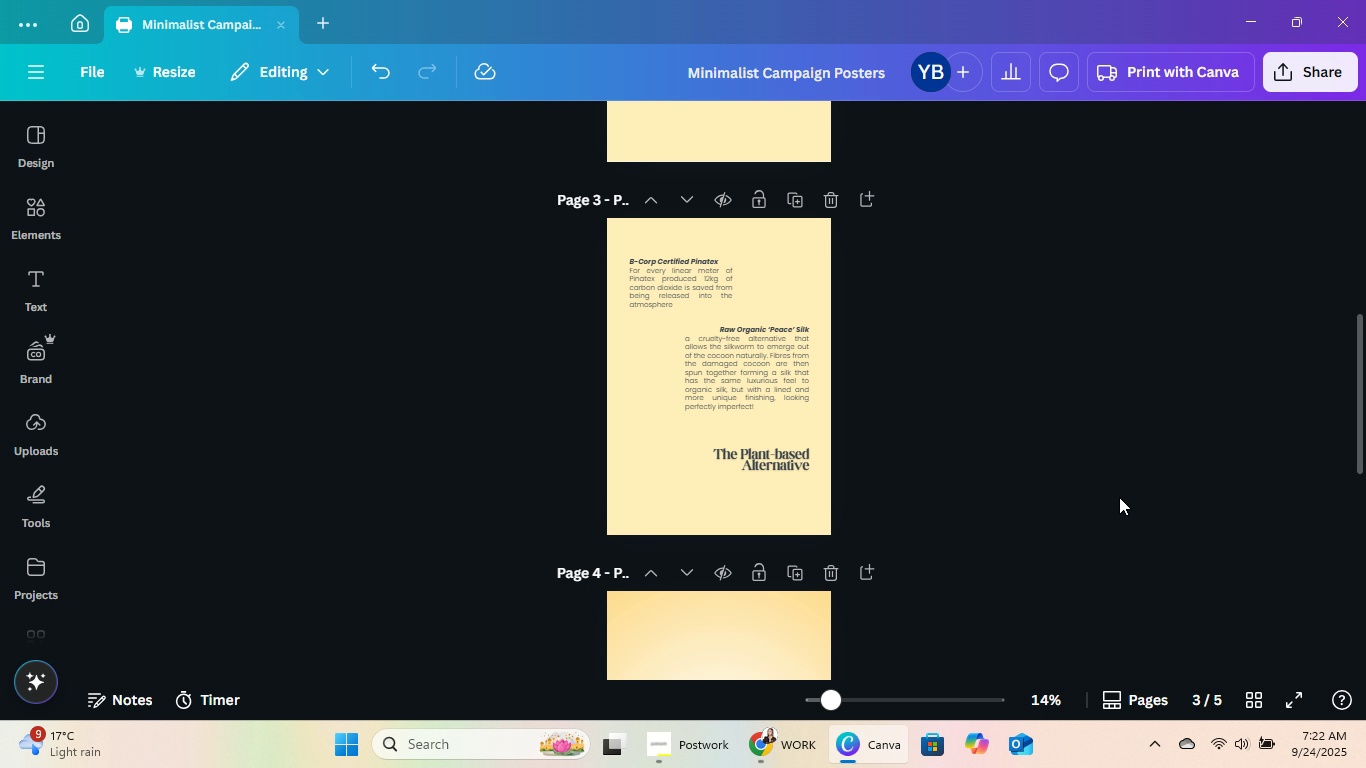 
scroll: coordinate [920, 442], scroll_direction: down, amount: 2.0
 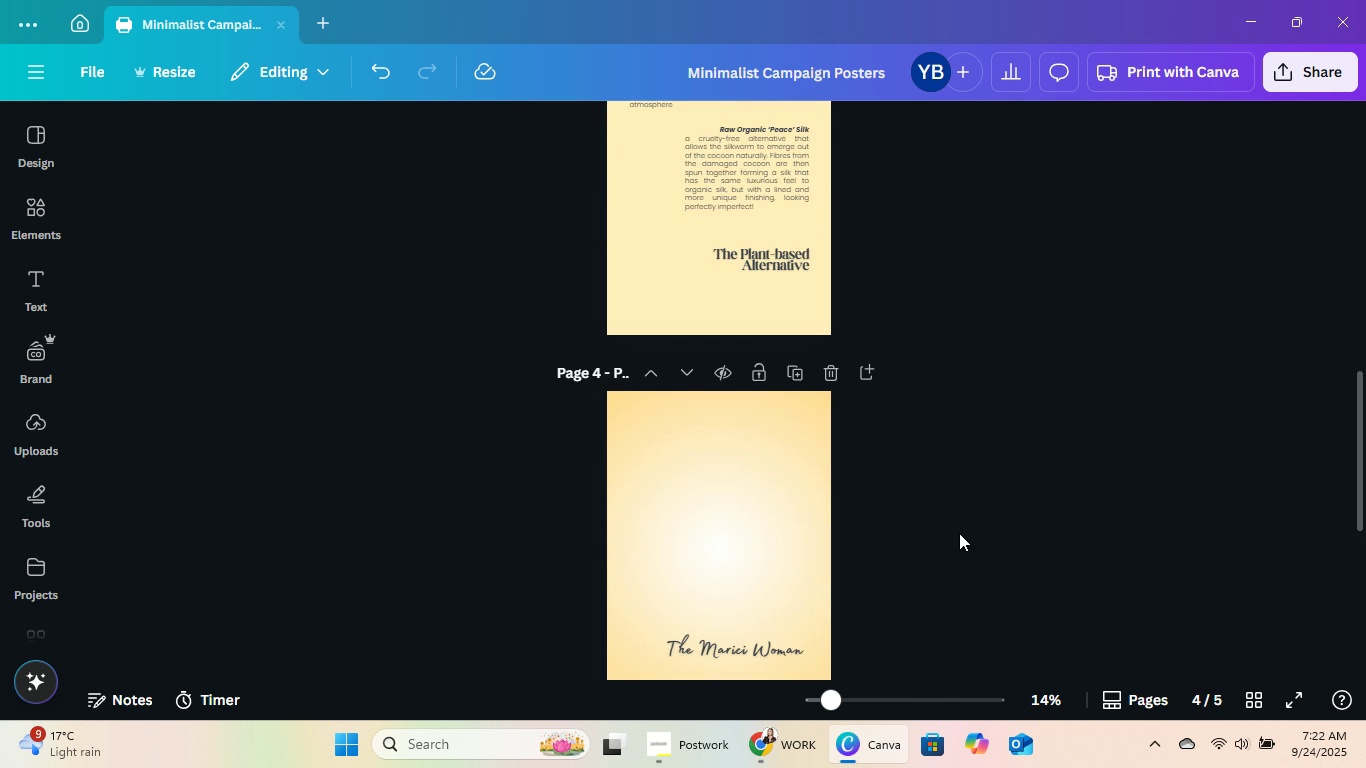 
scroll: coordinate [1028, 525], scroll_direction: up, amount: 5.0
 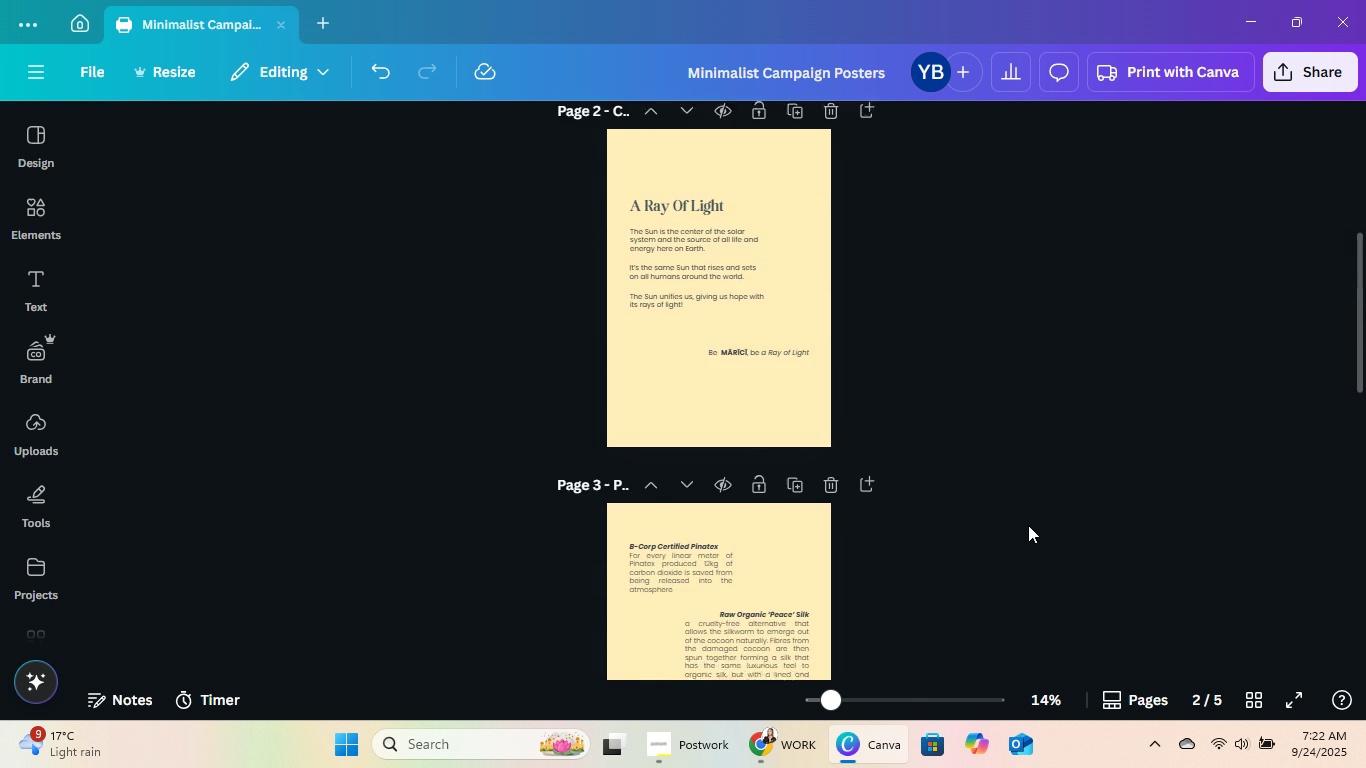 
scroll: coordinate [1028, 527], scroll_direction: down, amount: 6.0
 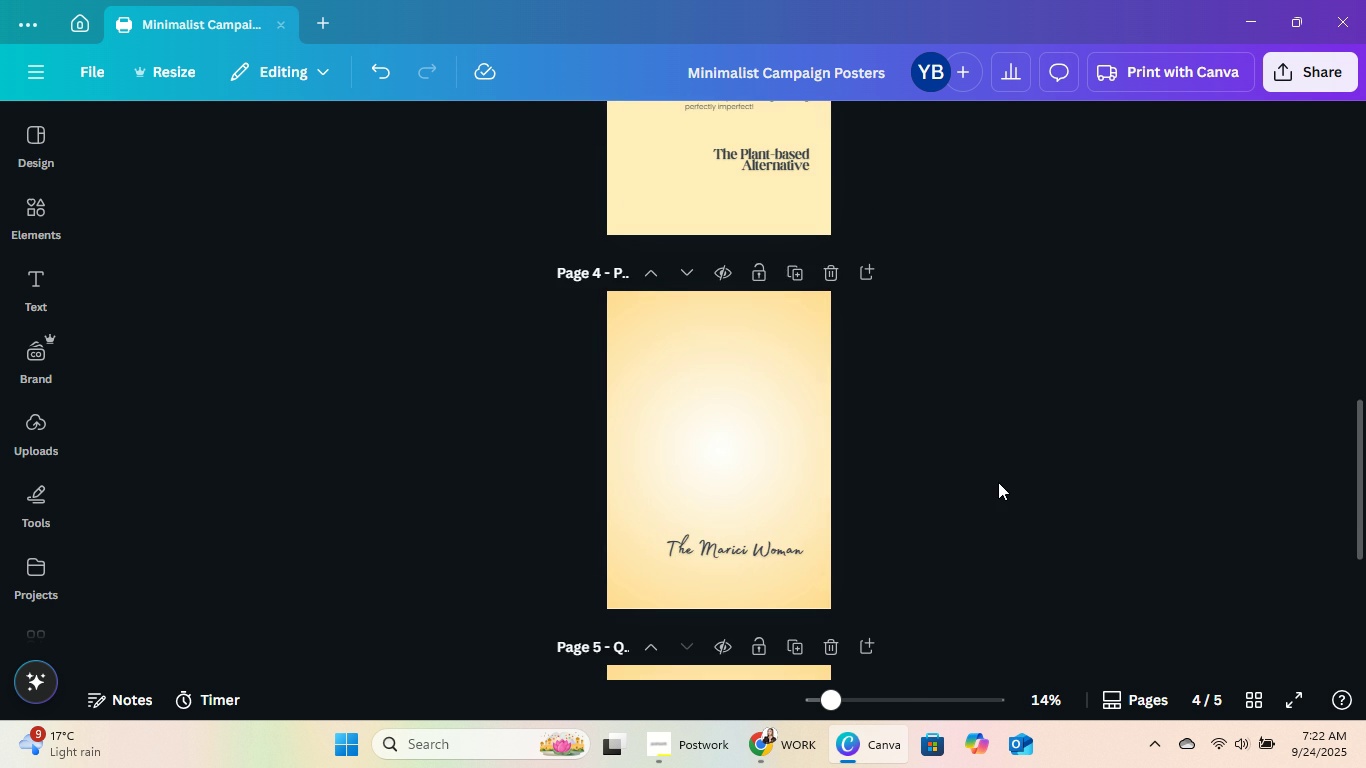 
scroll: coordinate [1002, 476], scroll_direction: up, amount: 4.0
 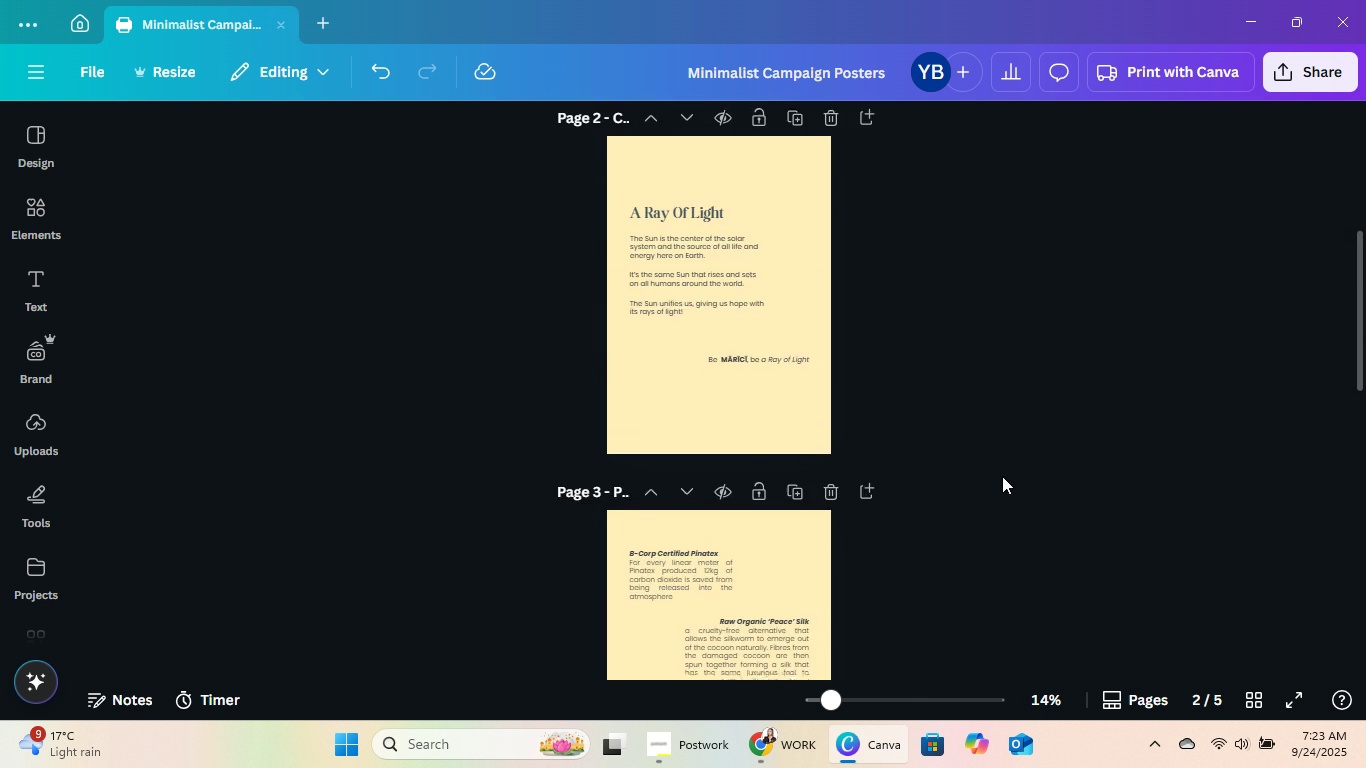 
scroll: coordinate [1002, 476], scroll_direction: down, amount: 3.0
 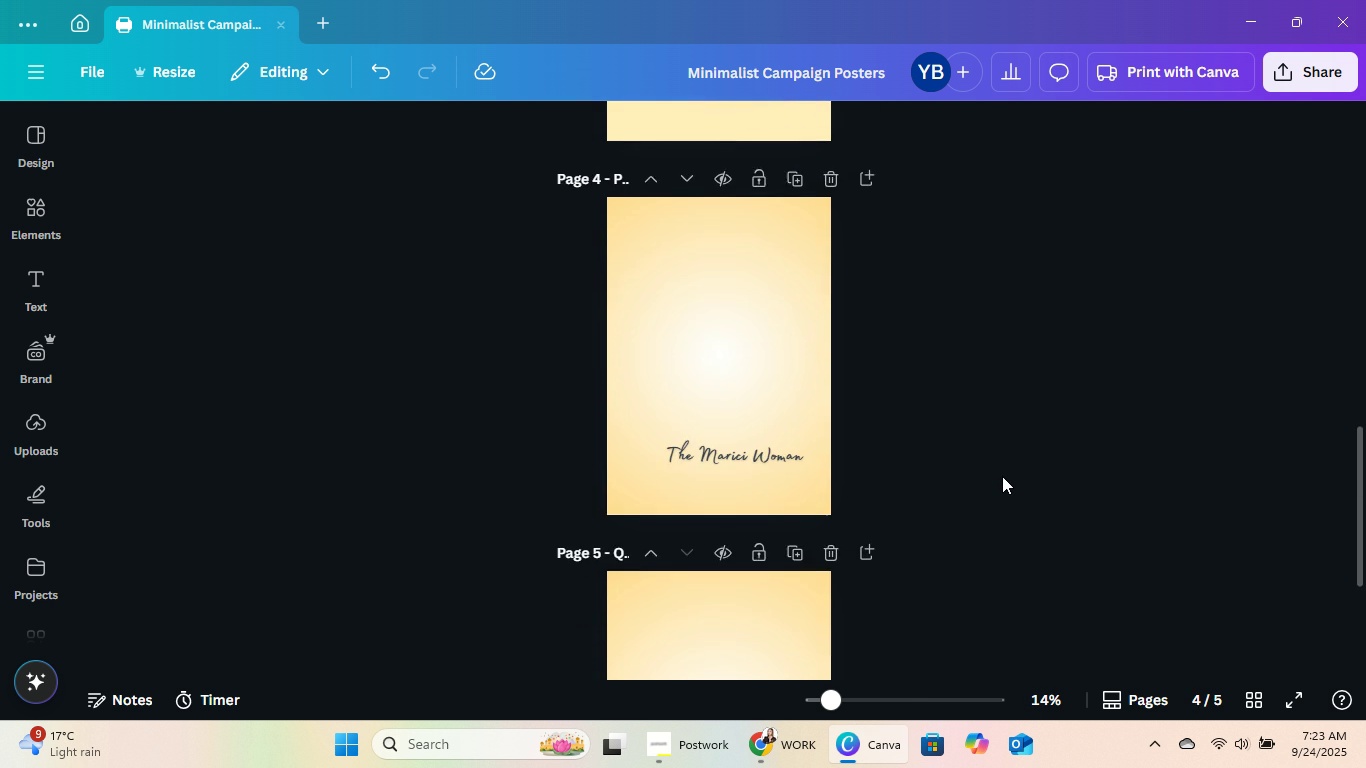 
scroll: coordinate [1002, 476], scroll_direction: up, amount: 7.0
 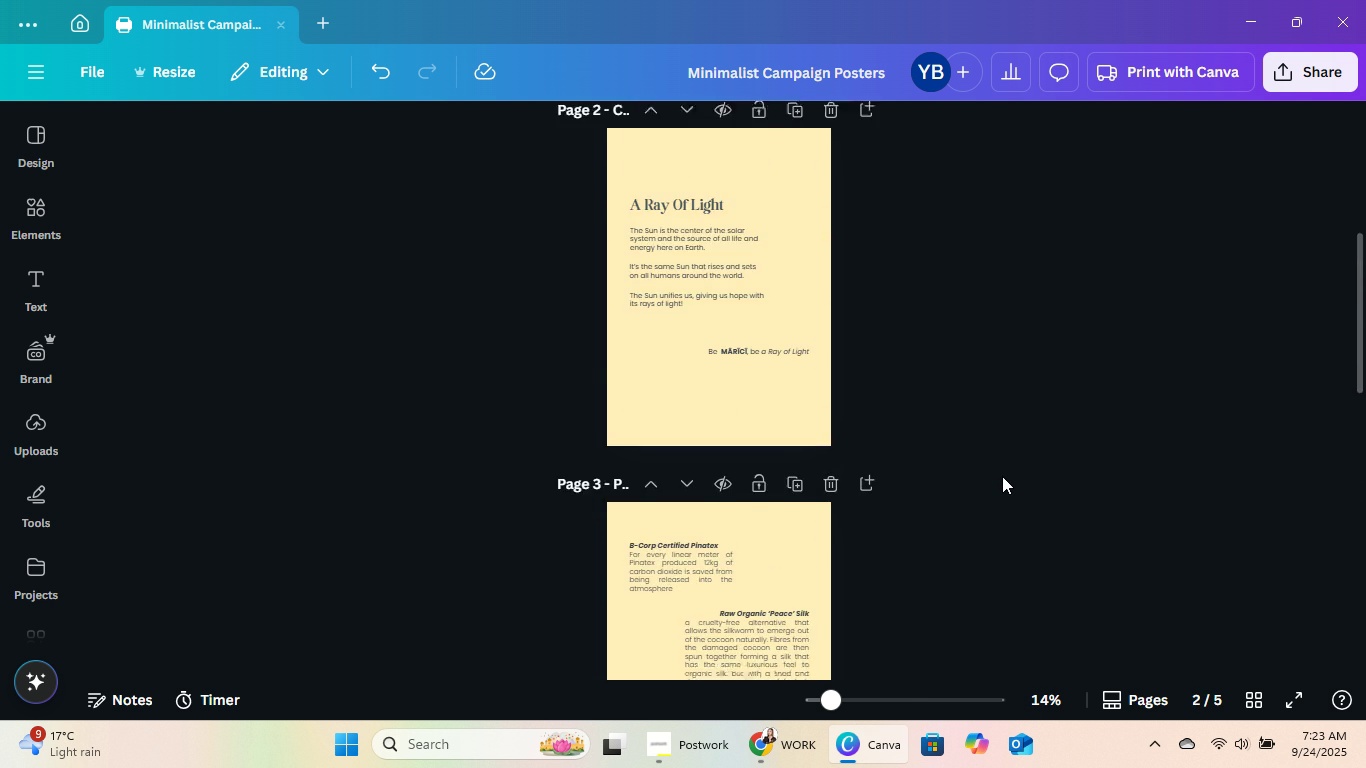 
scroll: coordinate [1002, 476], scroll_direction: down, amount: 4.0
 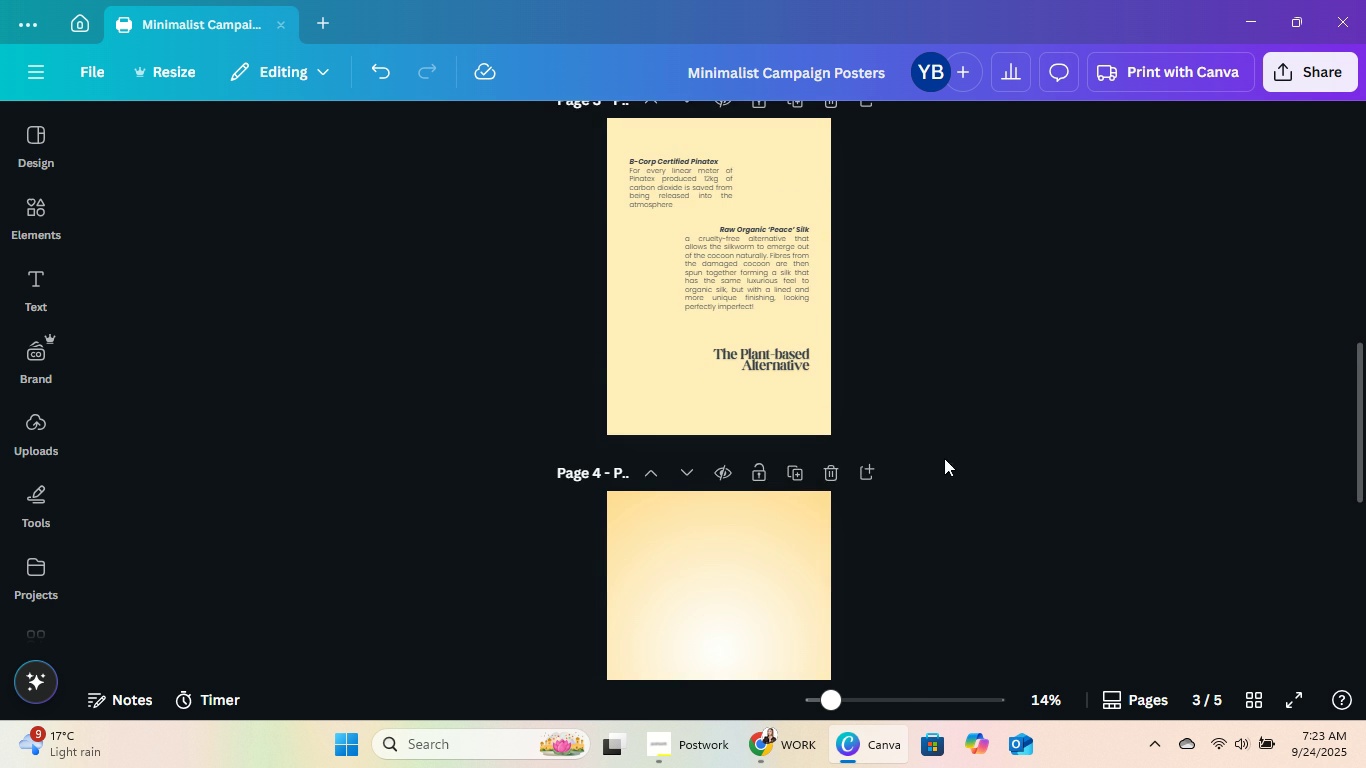 
scroll: coordinate [972, 452], scroll_direction: up, amount: 2.0